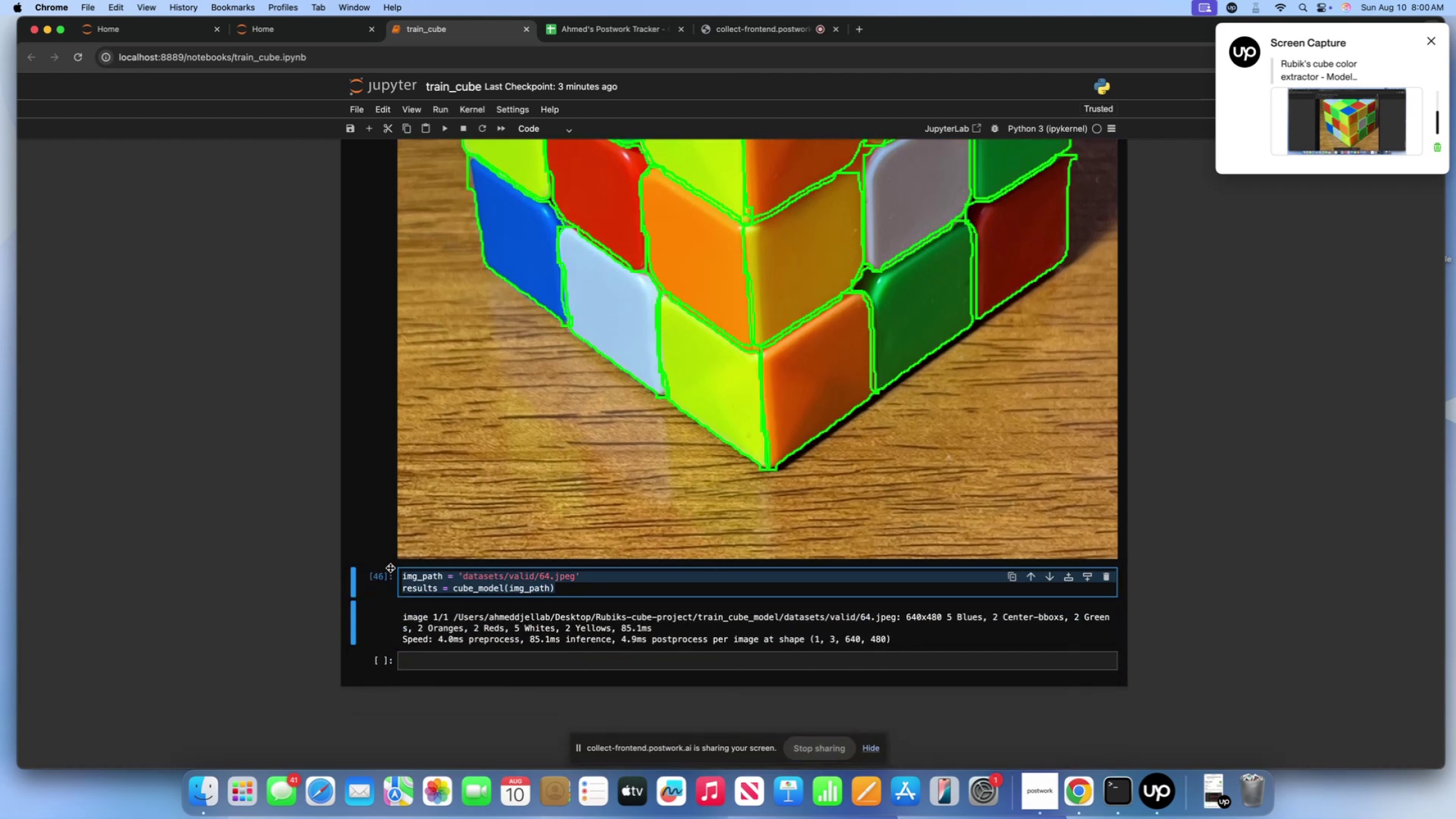 
key(Meta+V)
 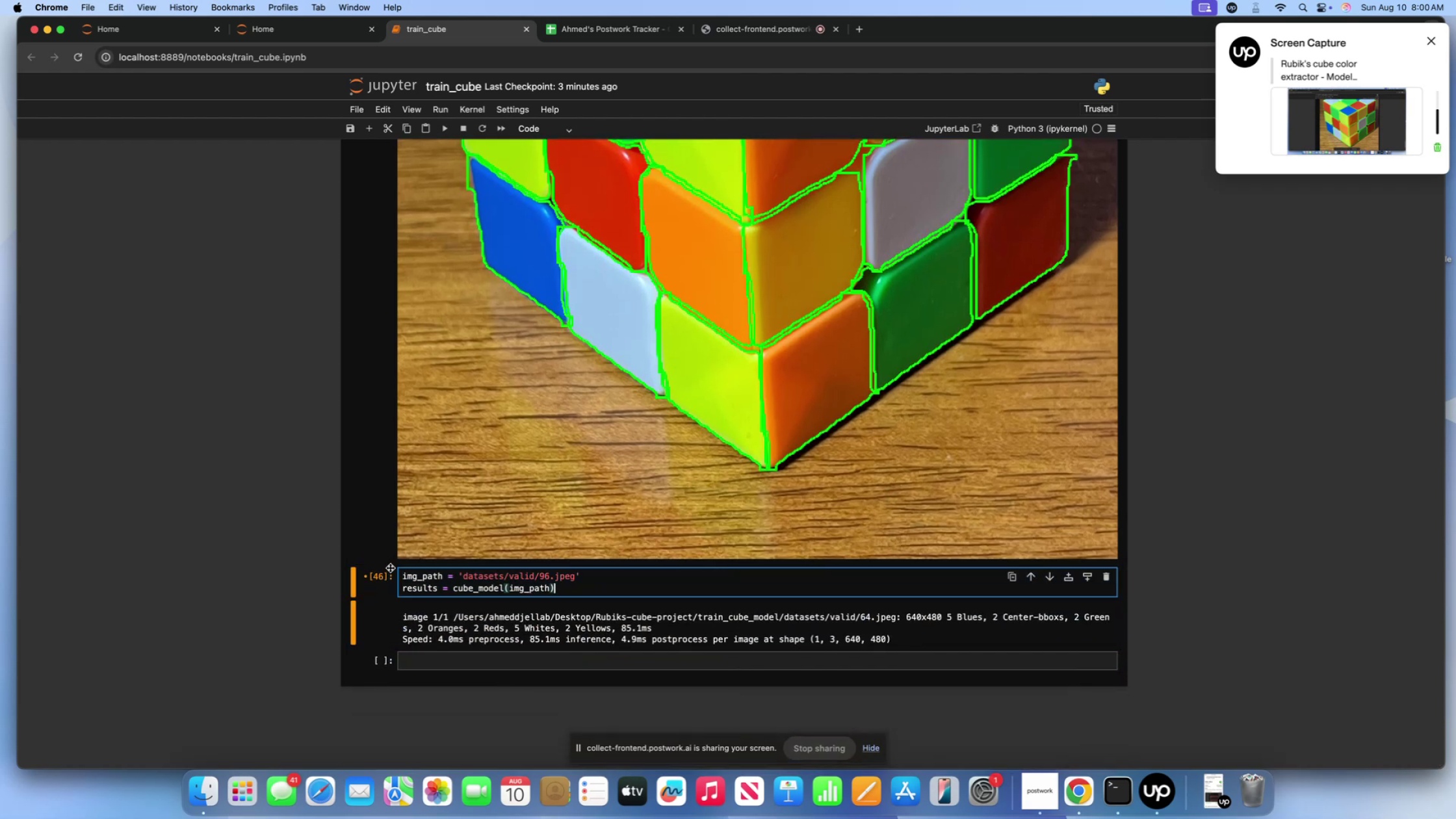 
key(Shift+Enter)
 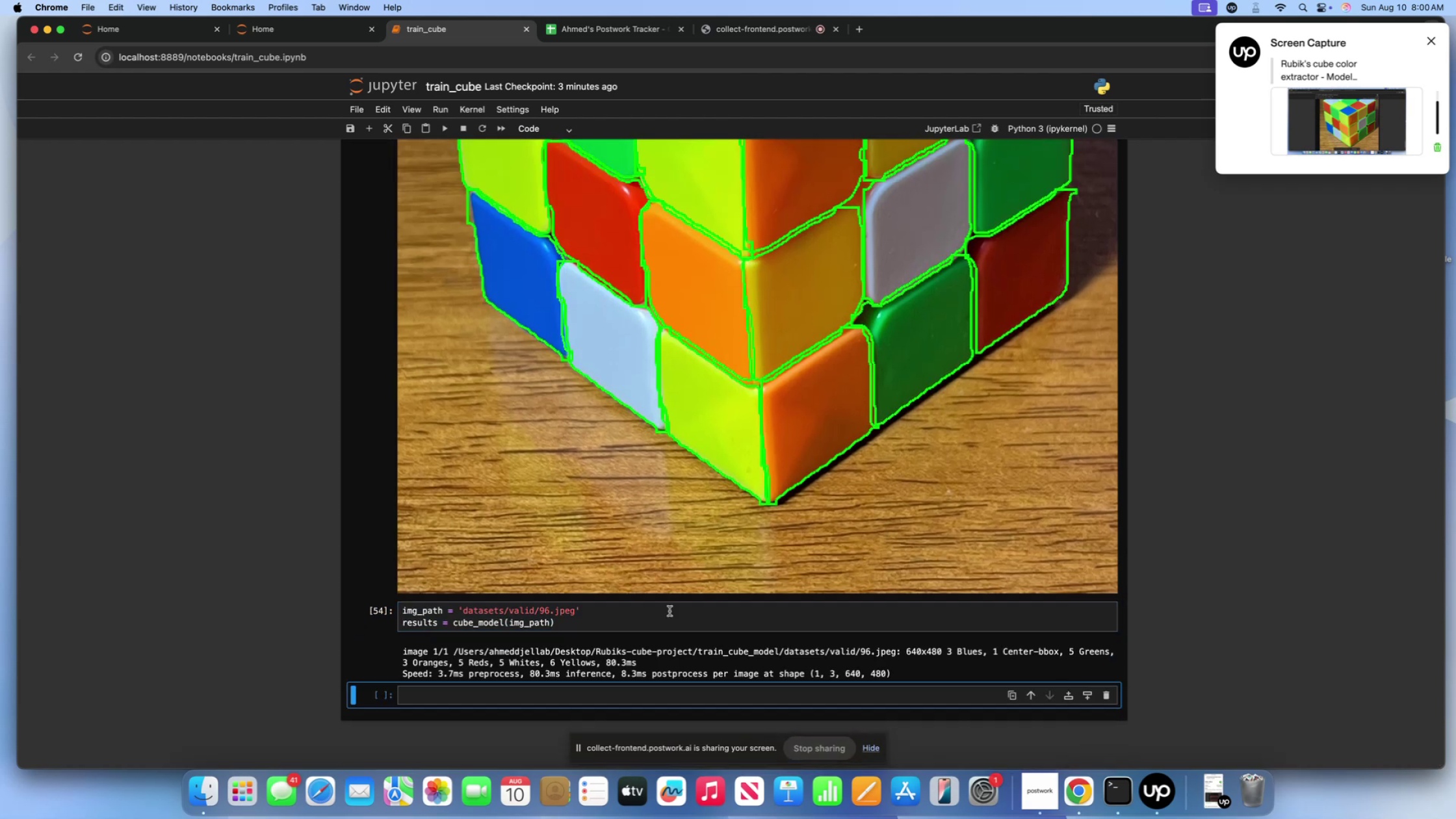 